 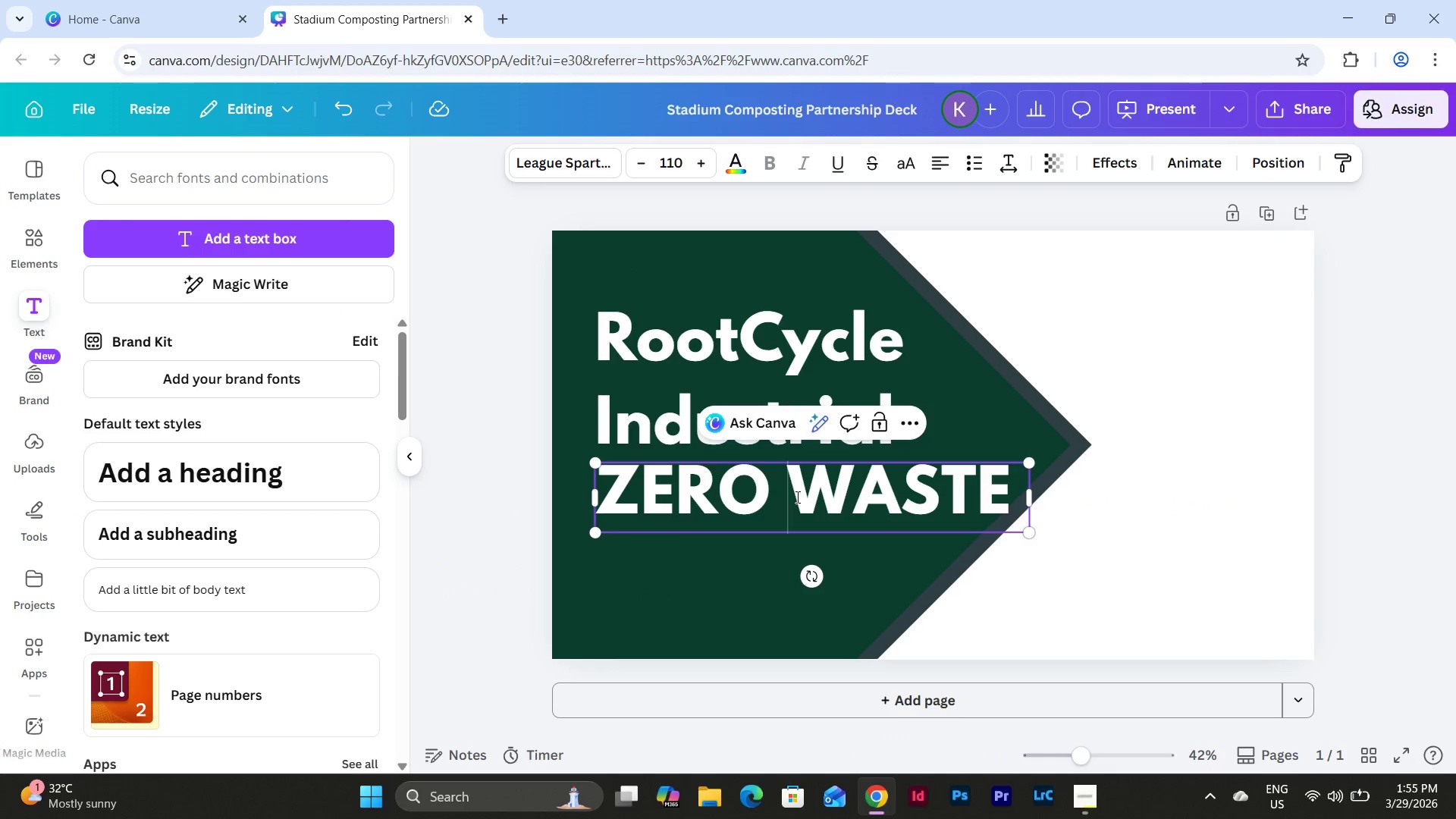 
key(Backspace)
 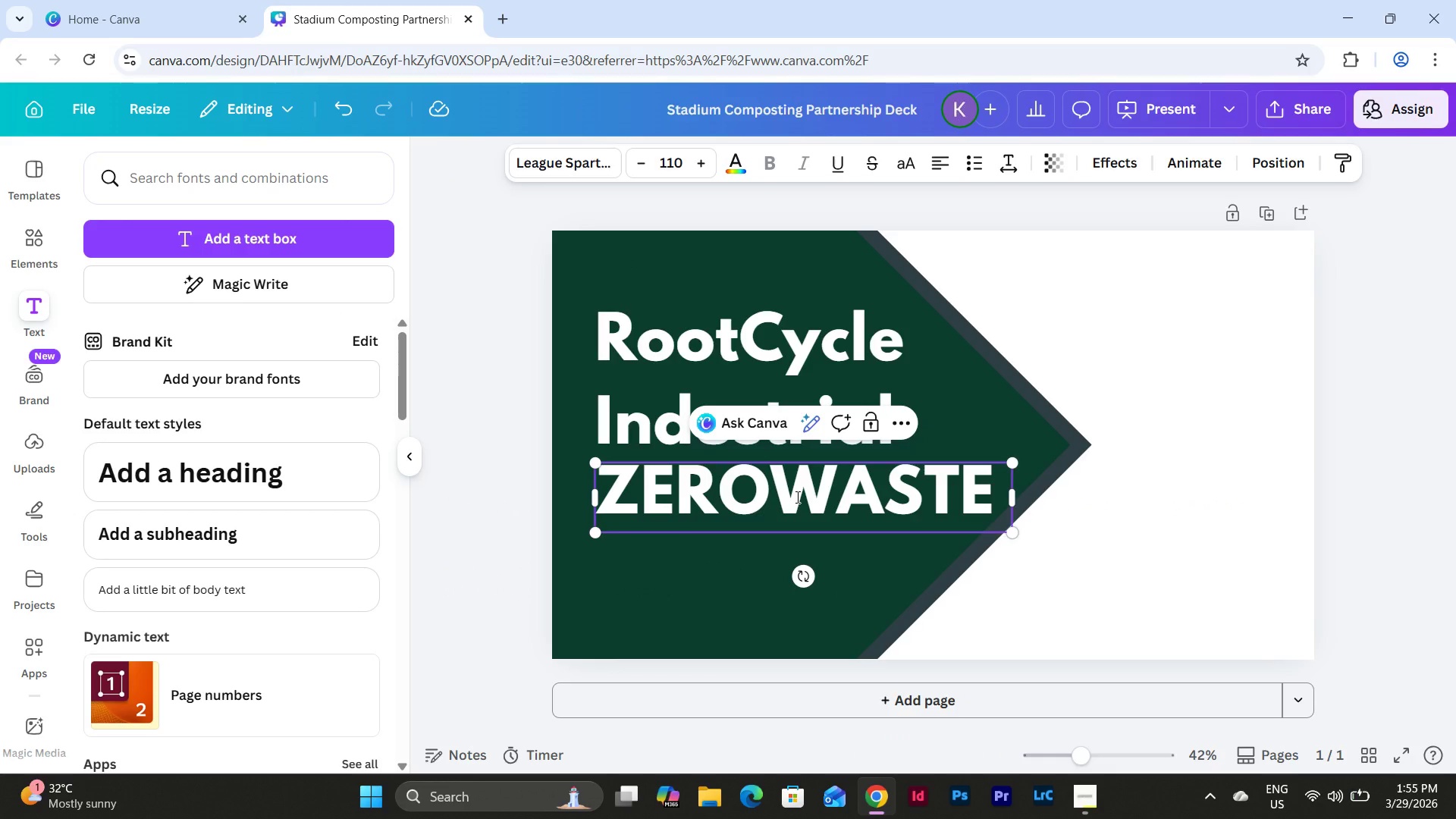 
key(Minus)
 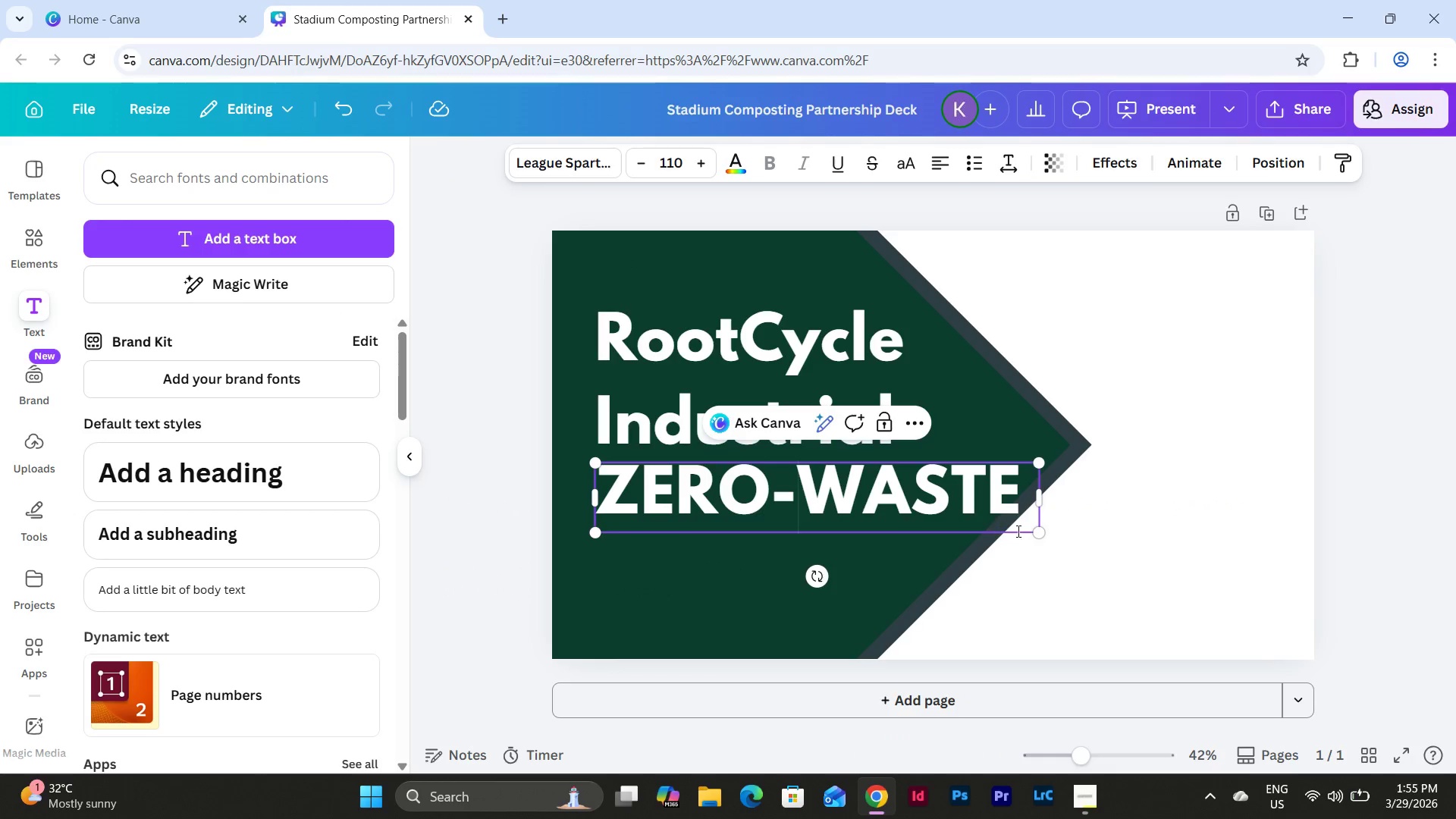 
left_click([1030, 502])
 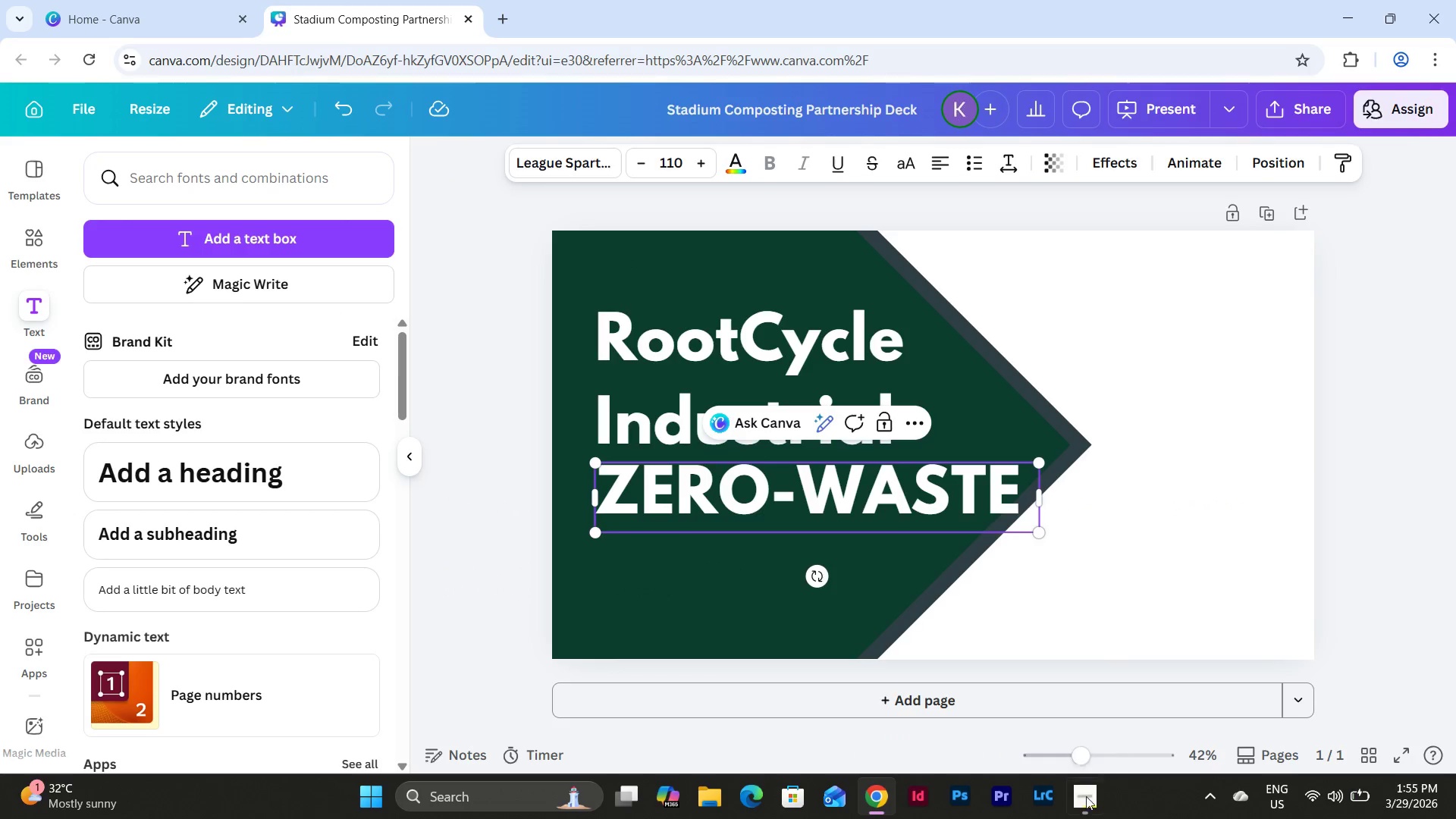 
left_click([1084, 803])